 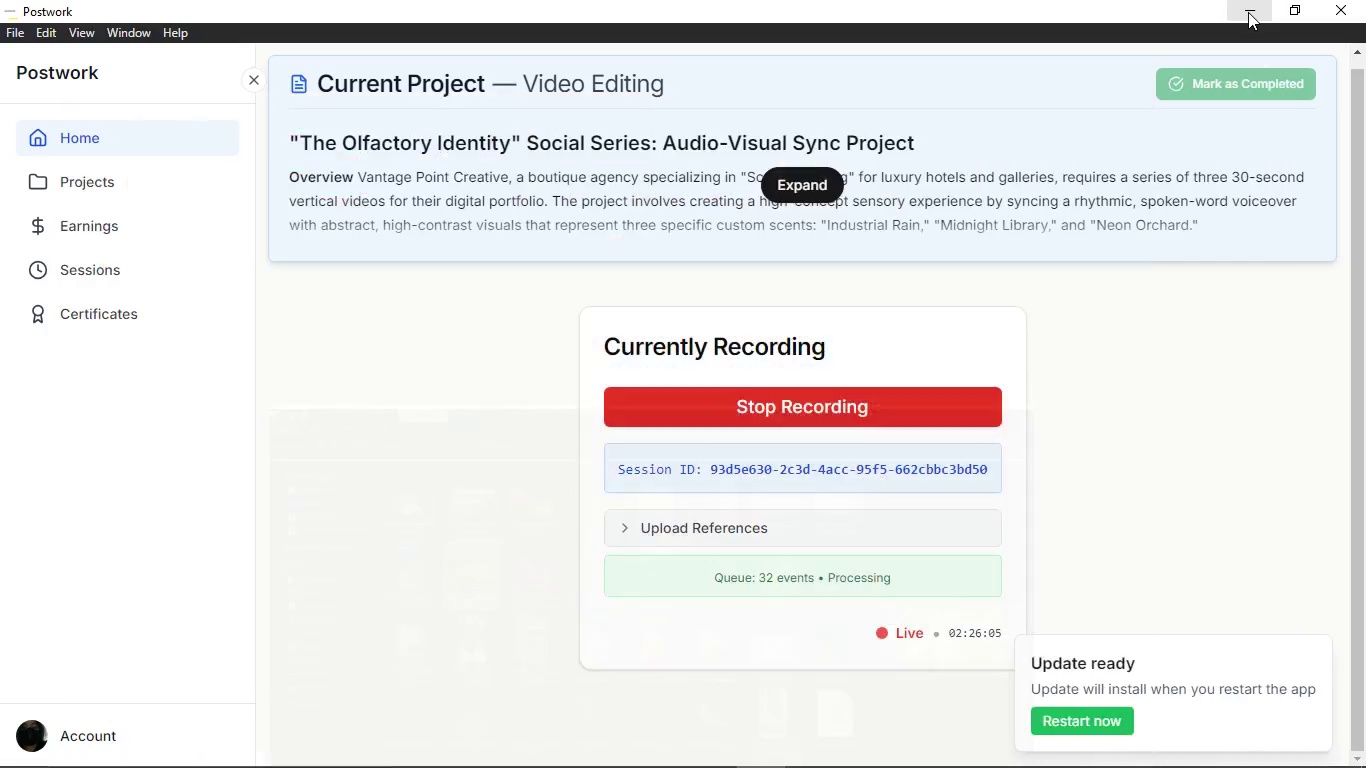 
left_click([1249, 12])
 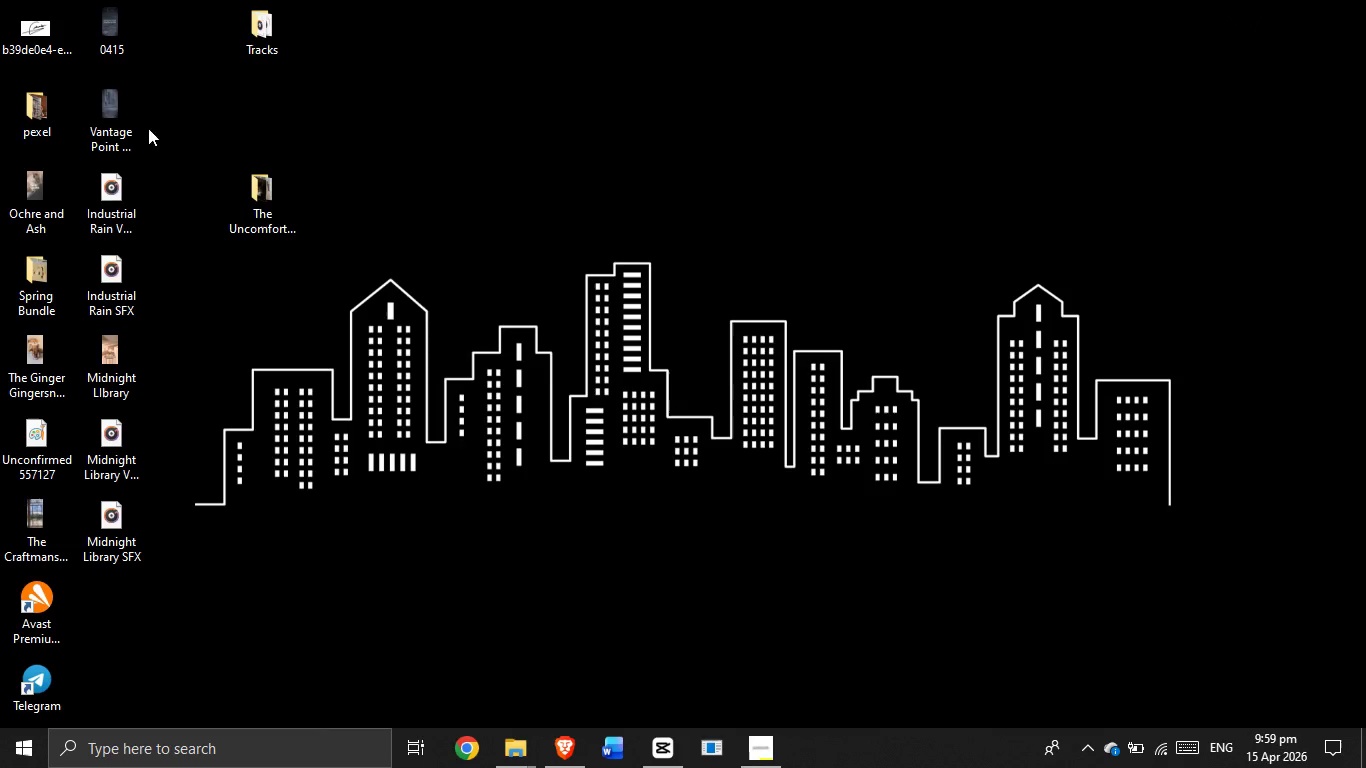 
right_click([131, 116])
 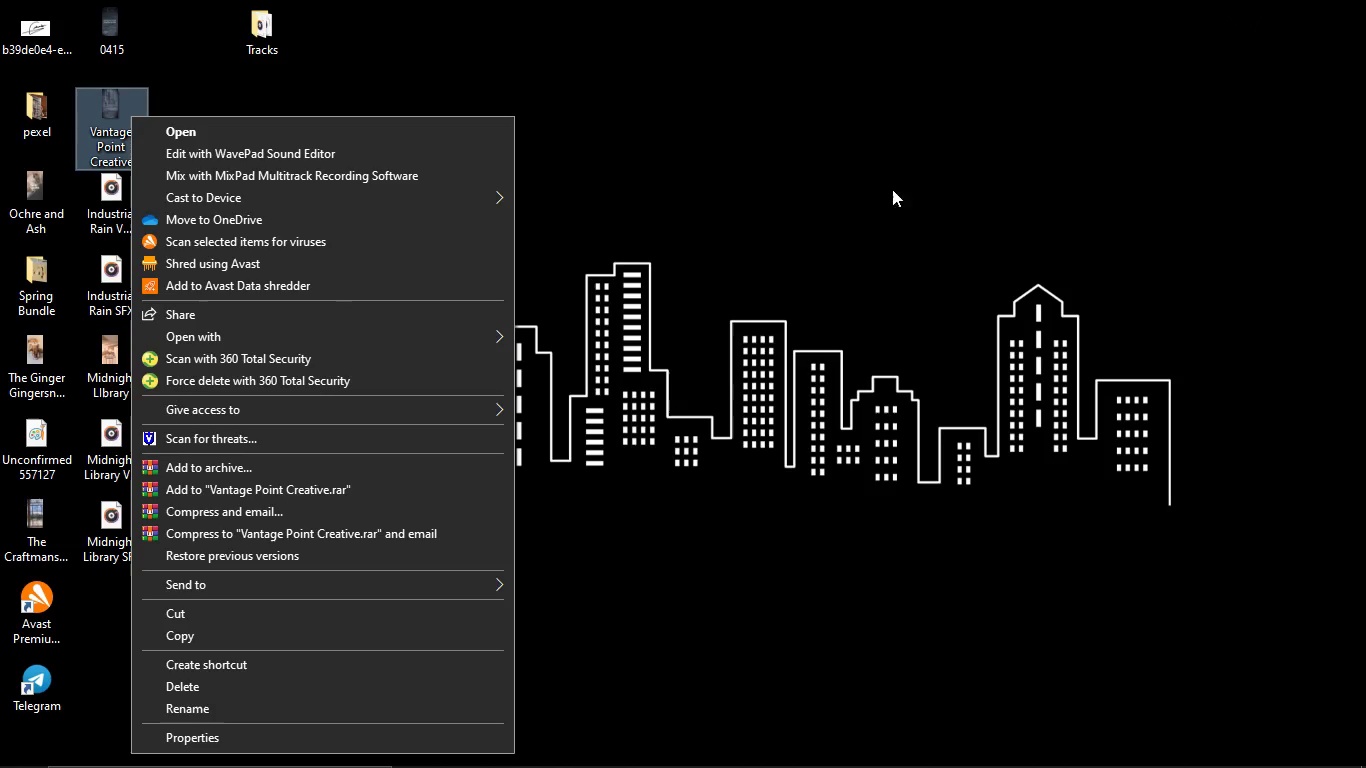 
left_click([915, 190])
 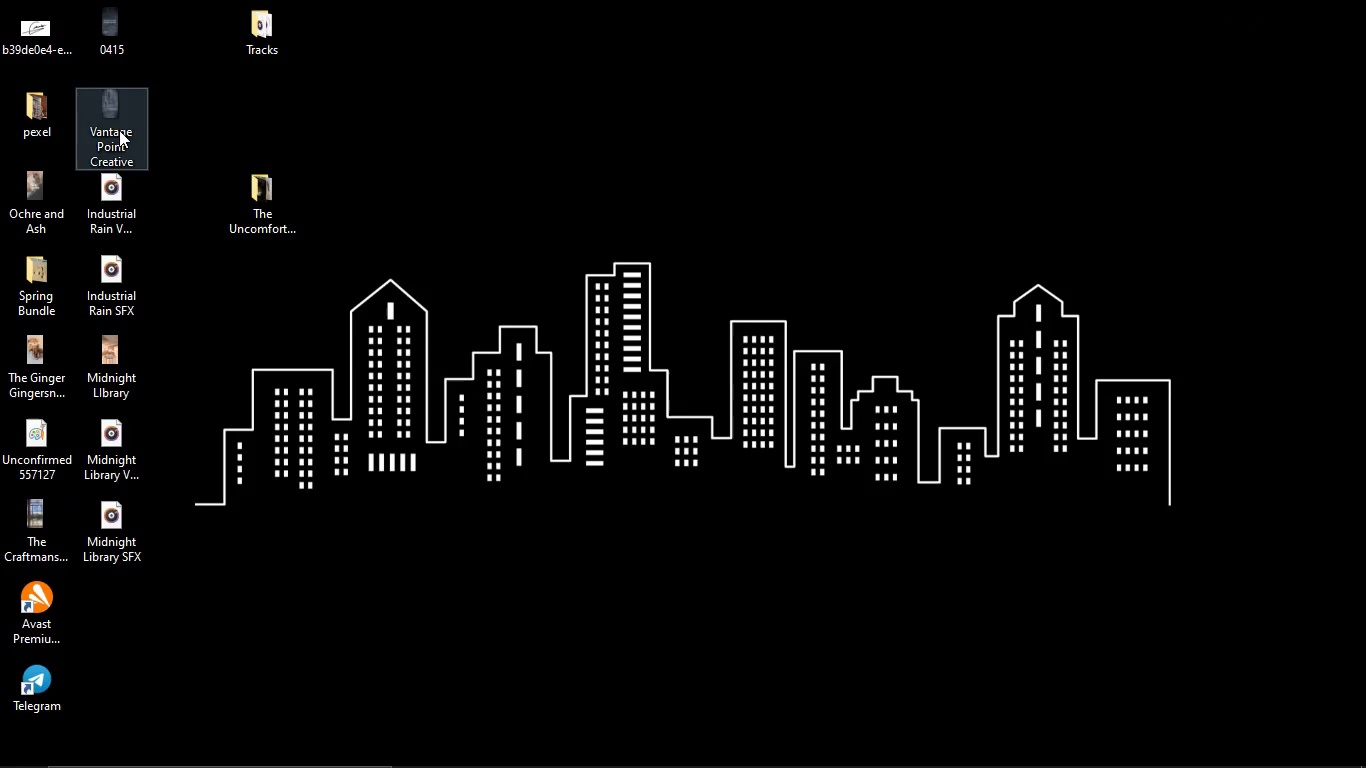 
right_click([119, 130])
 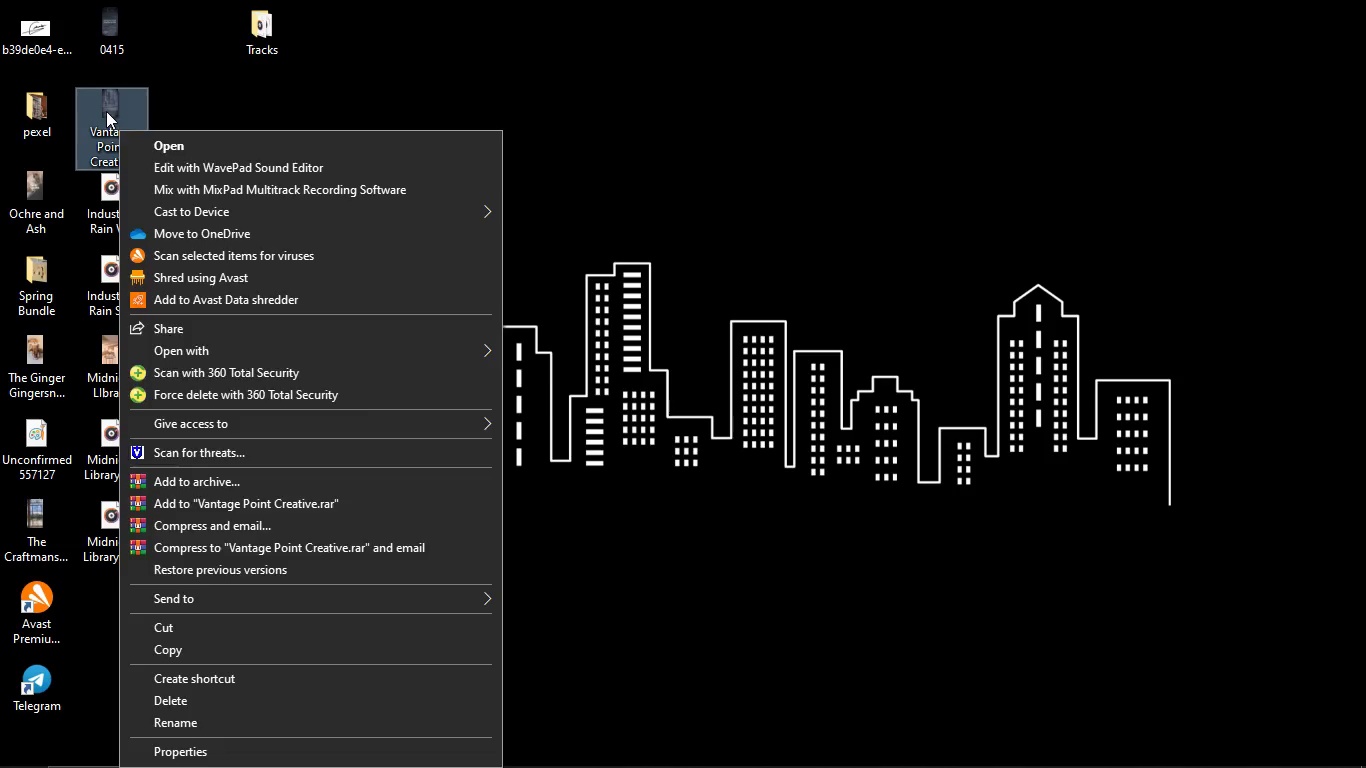 
double_click([106, 111])
 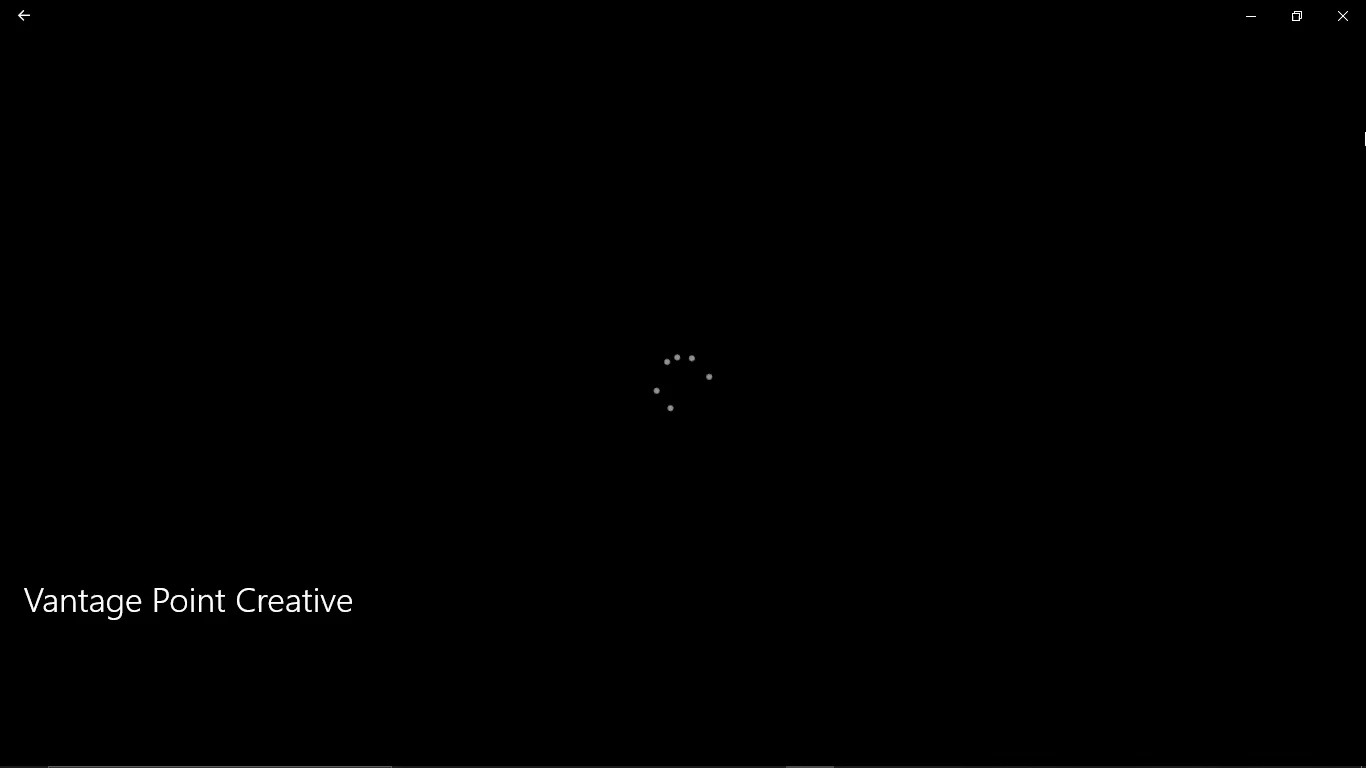 
wait(6.27)
 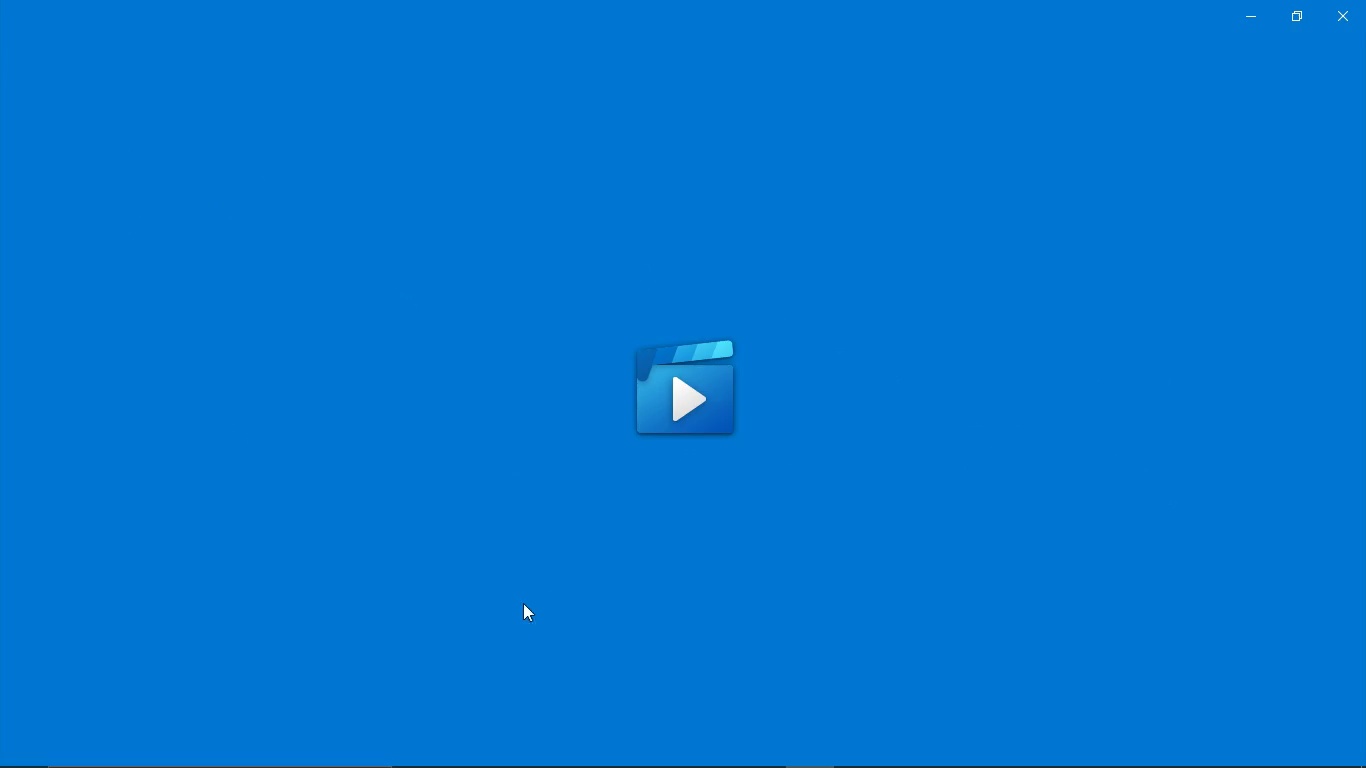 
left_click([602, 682])
 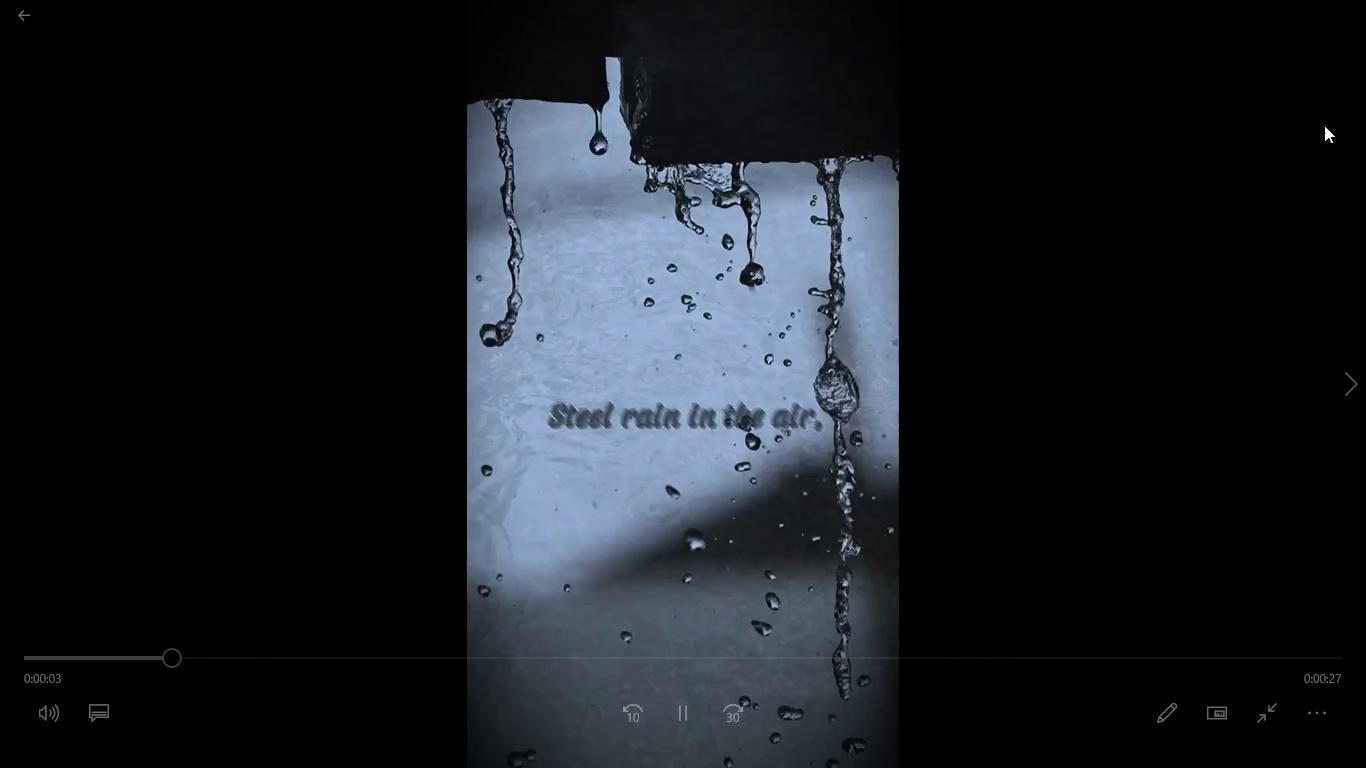 
left_click([1316, 141])
 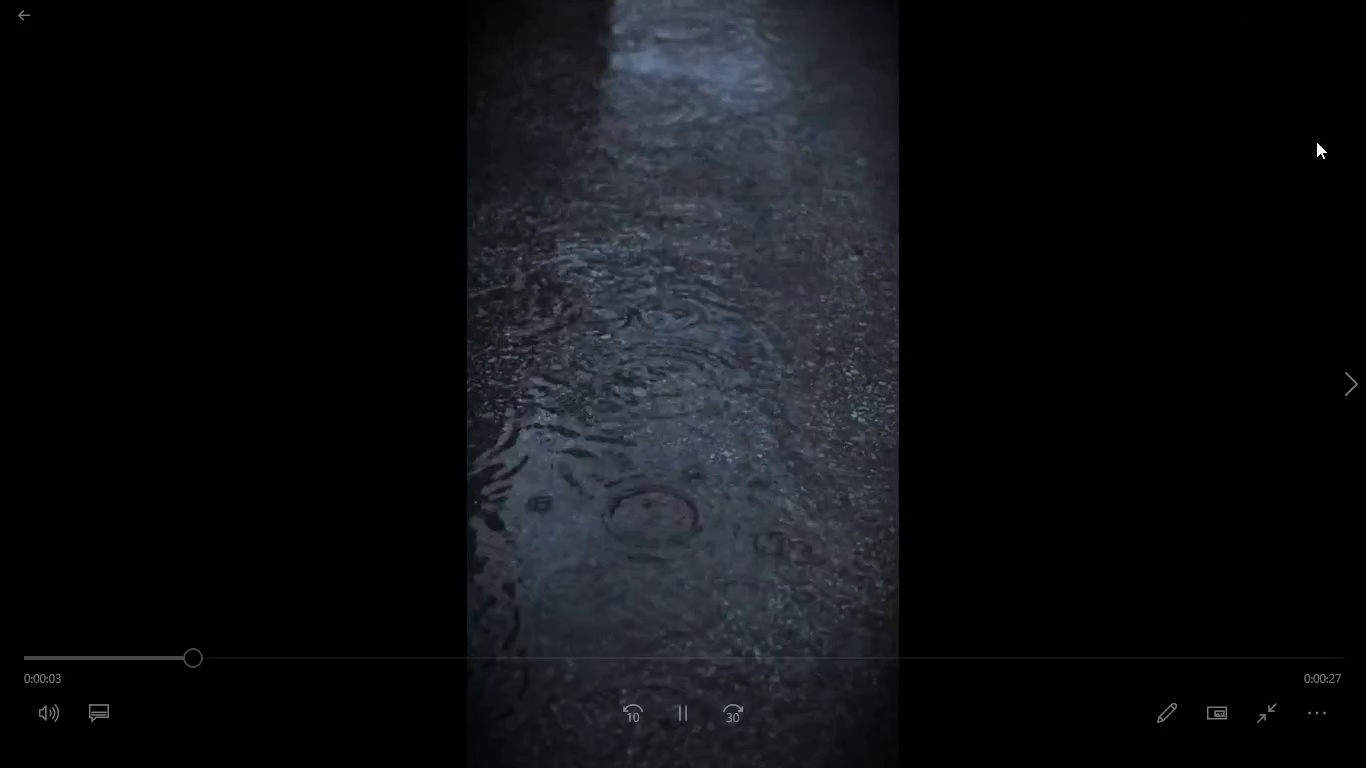 
left_click_drag(start_coordinate=[1316, 141], to_coordinate=[1318, 136])
 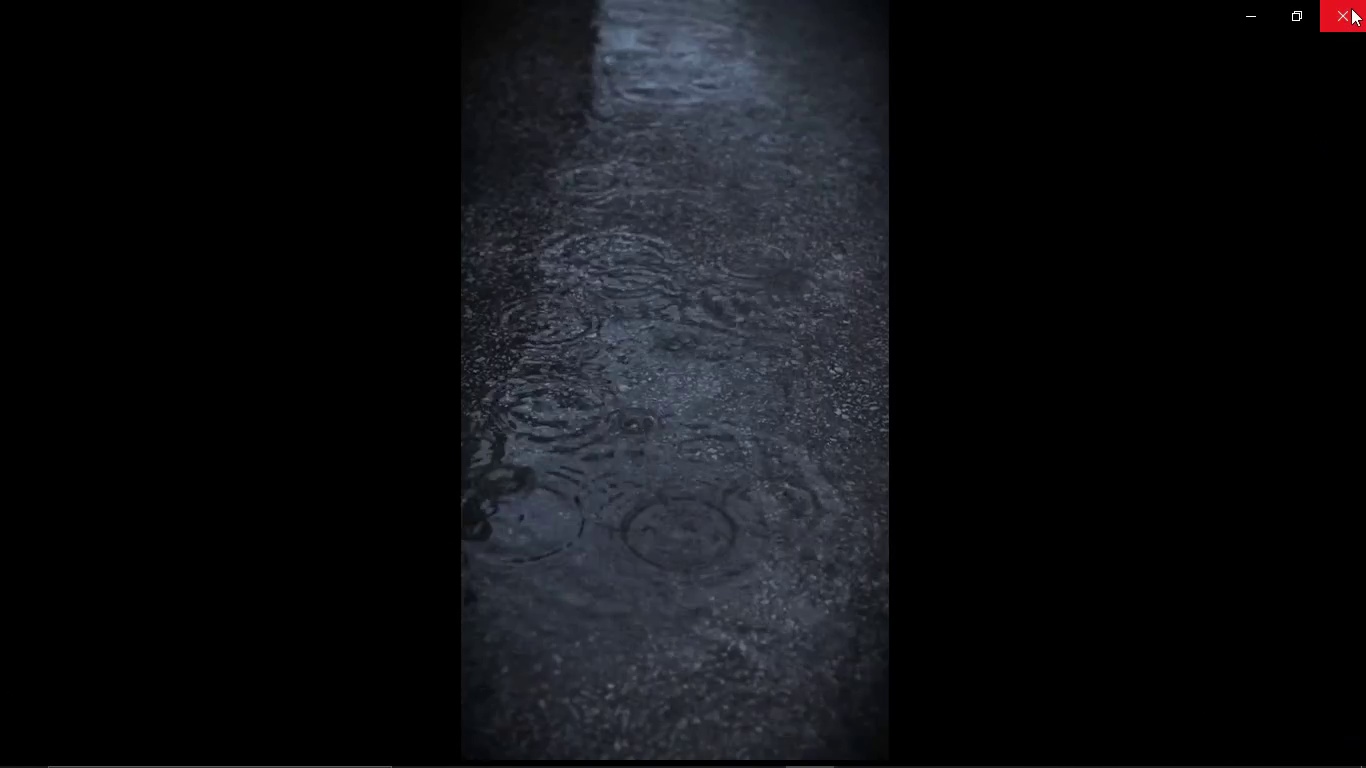 
left_click([1347, 9])
 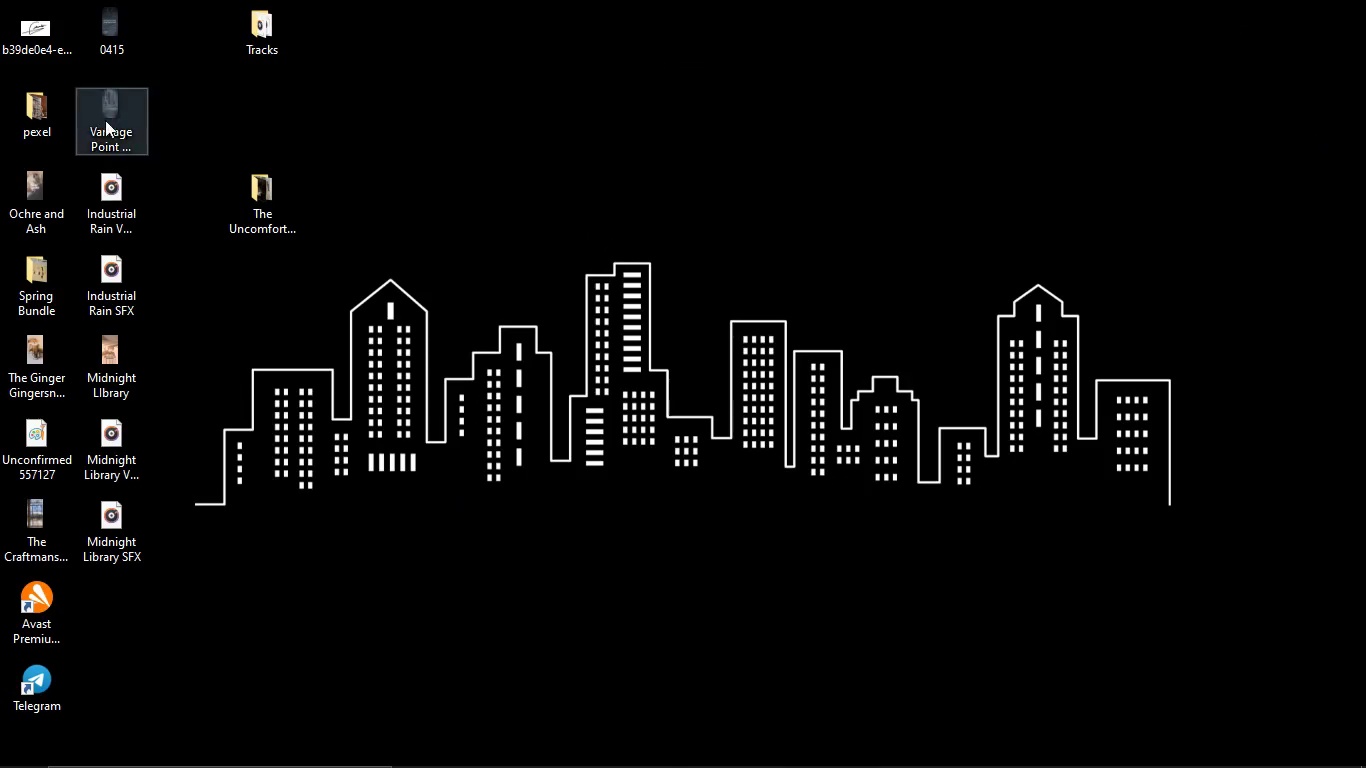 
right_click([107, 113])
 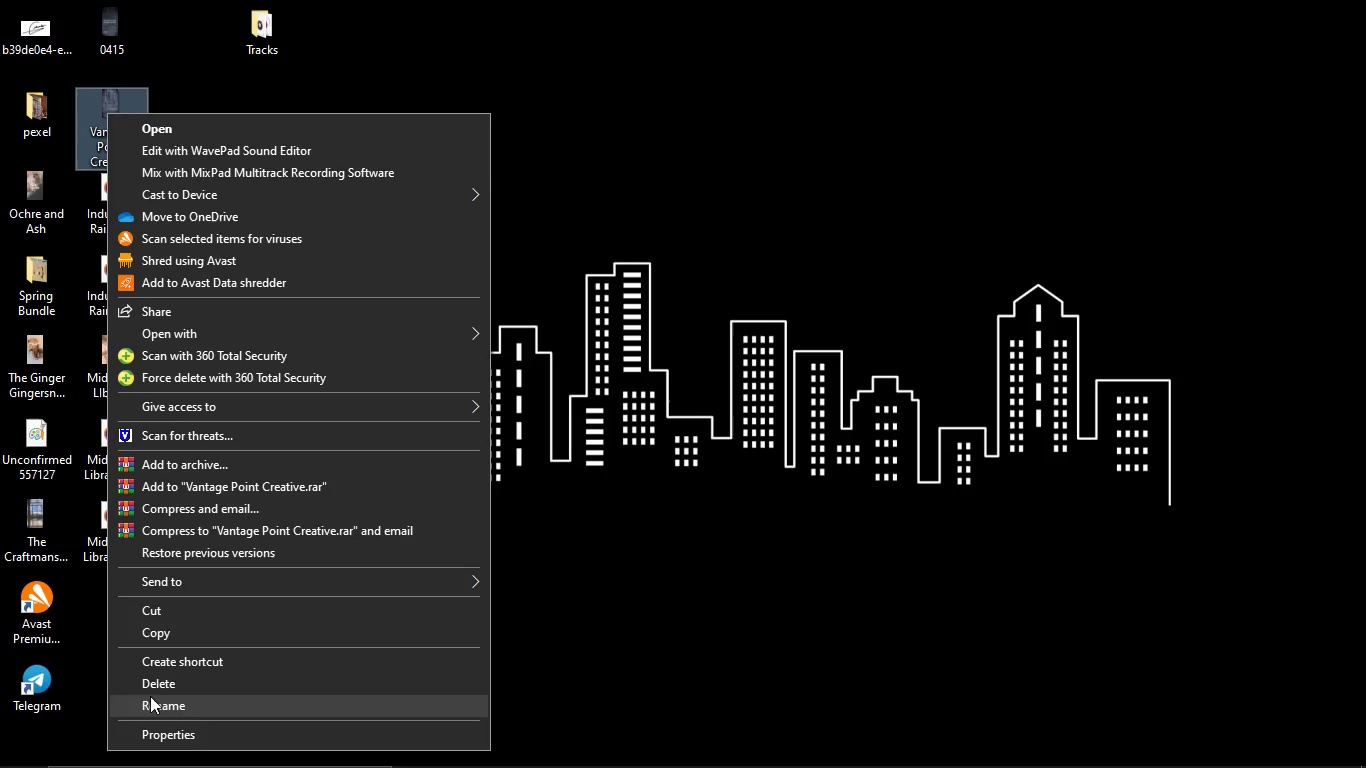 
left_click([157, 707])
 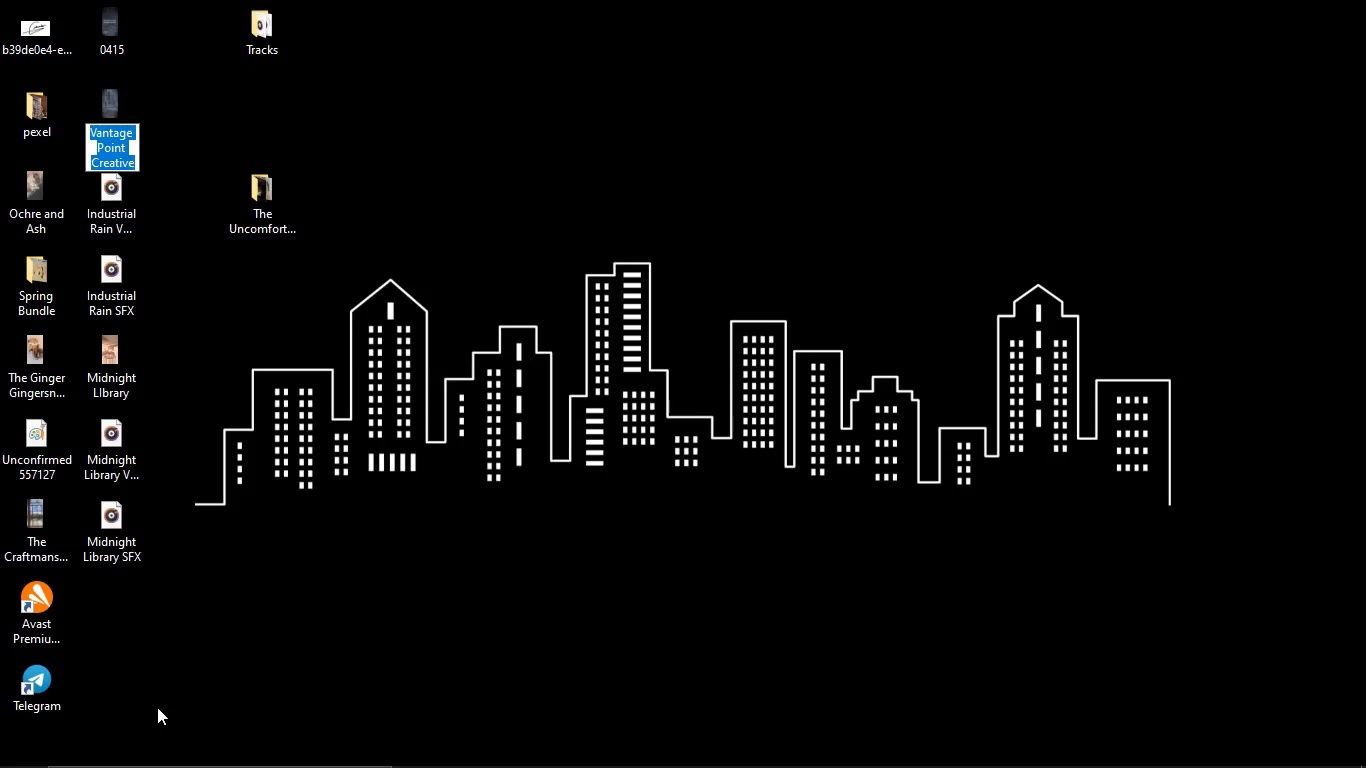 
key(Backspace)
type(Industrila)
key(Backspace)
key(Backspace)
type(al Rain)
 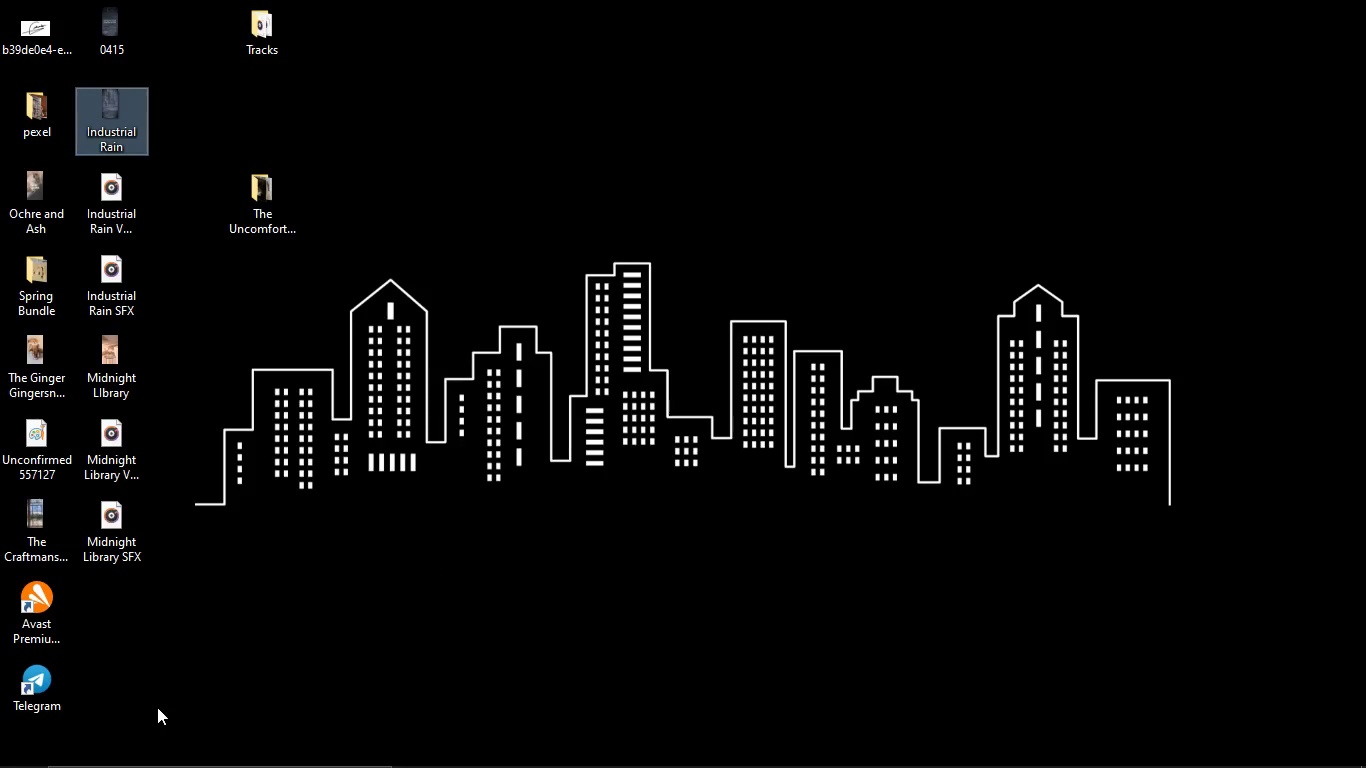 
 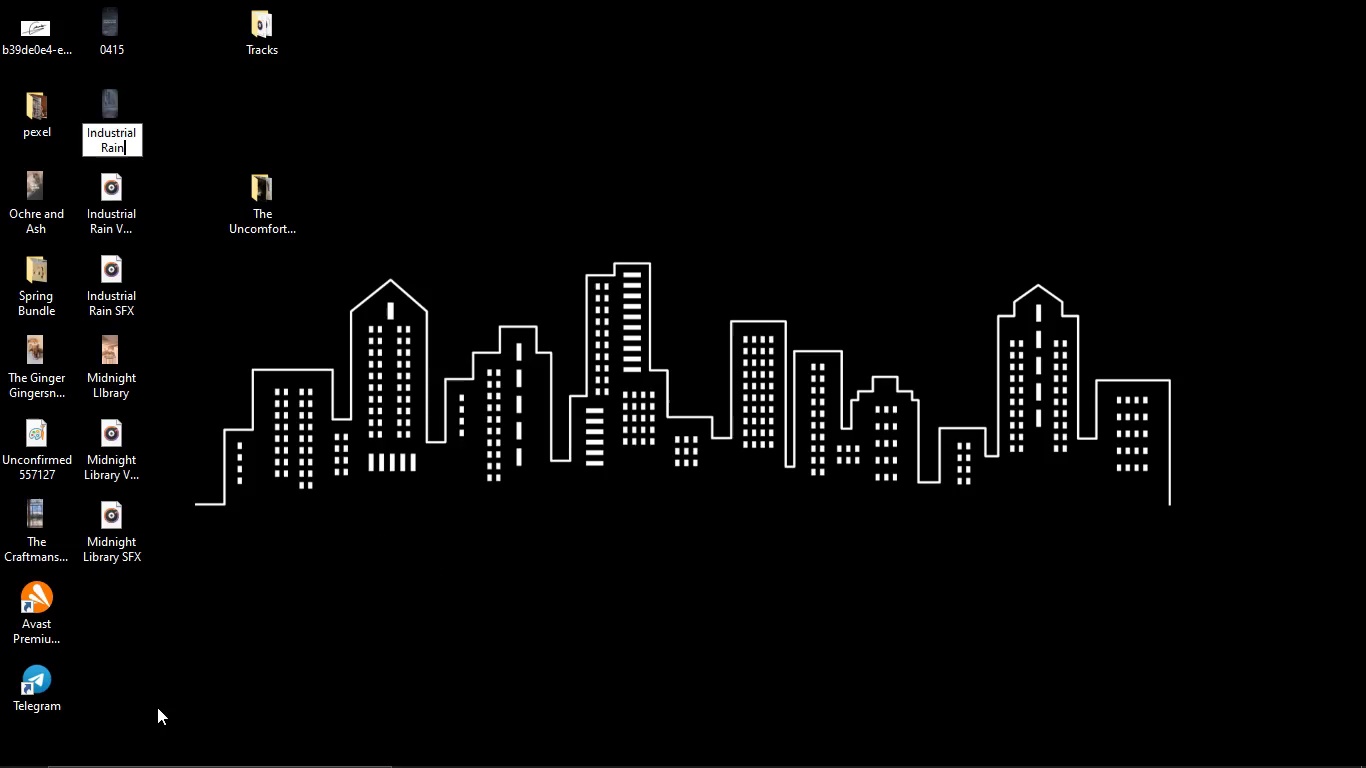 
key(Enter)
 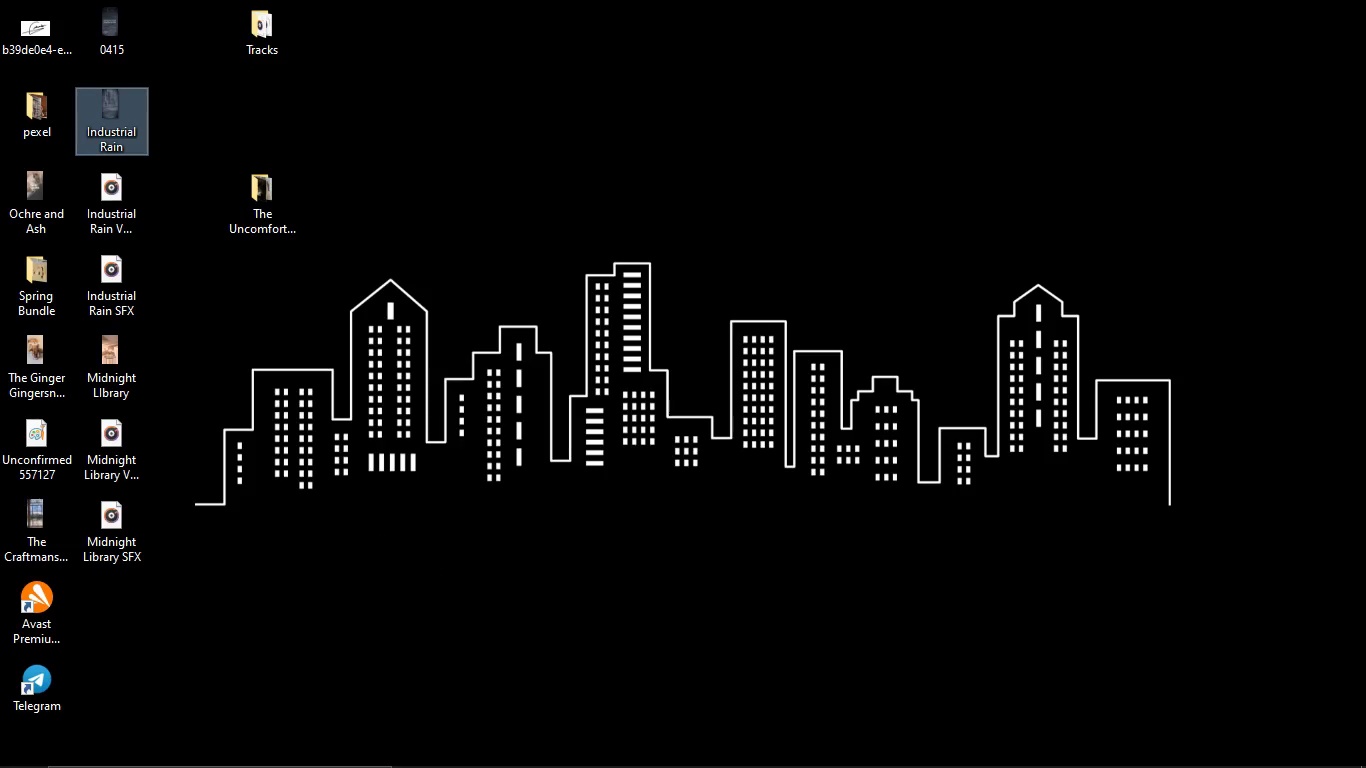 
key(Alt+AltLeft)
 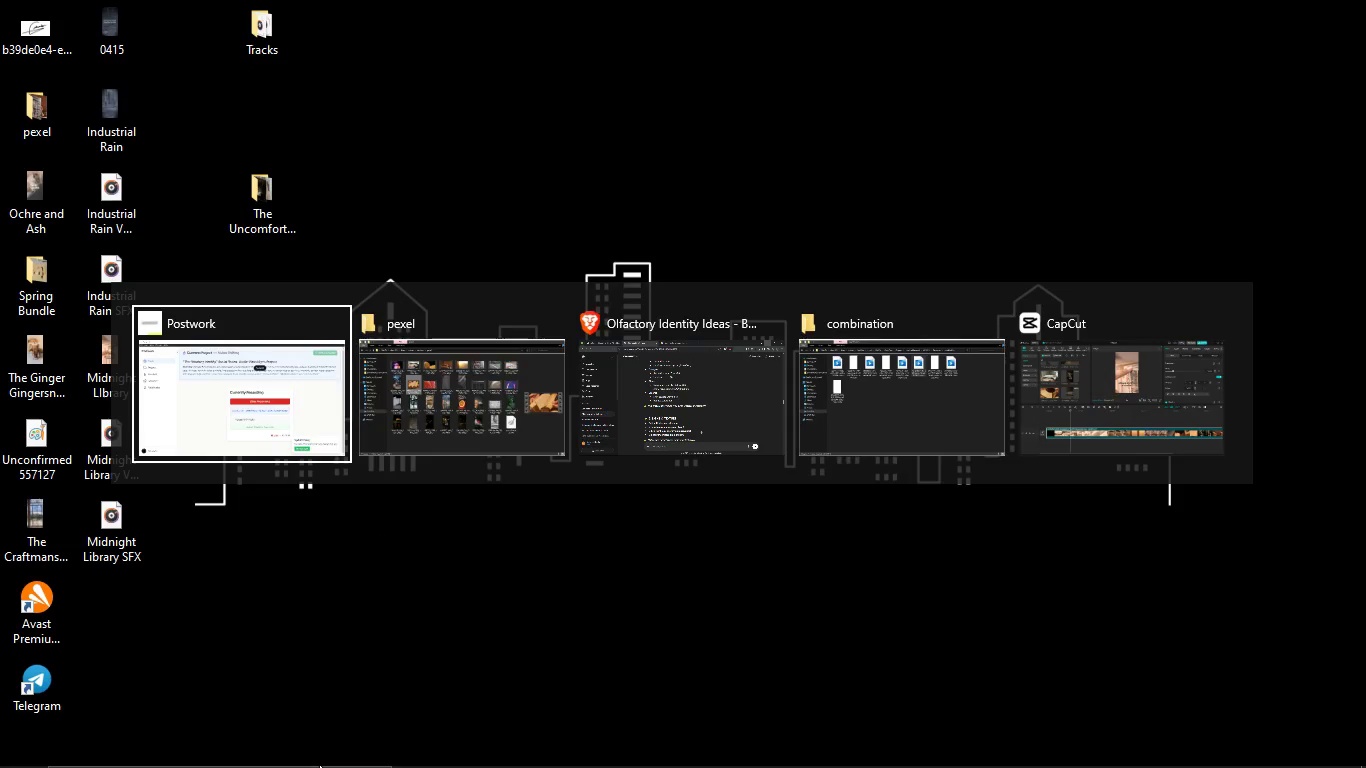 
key(Alt+Tab)